 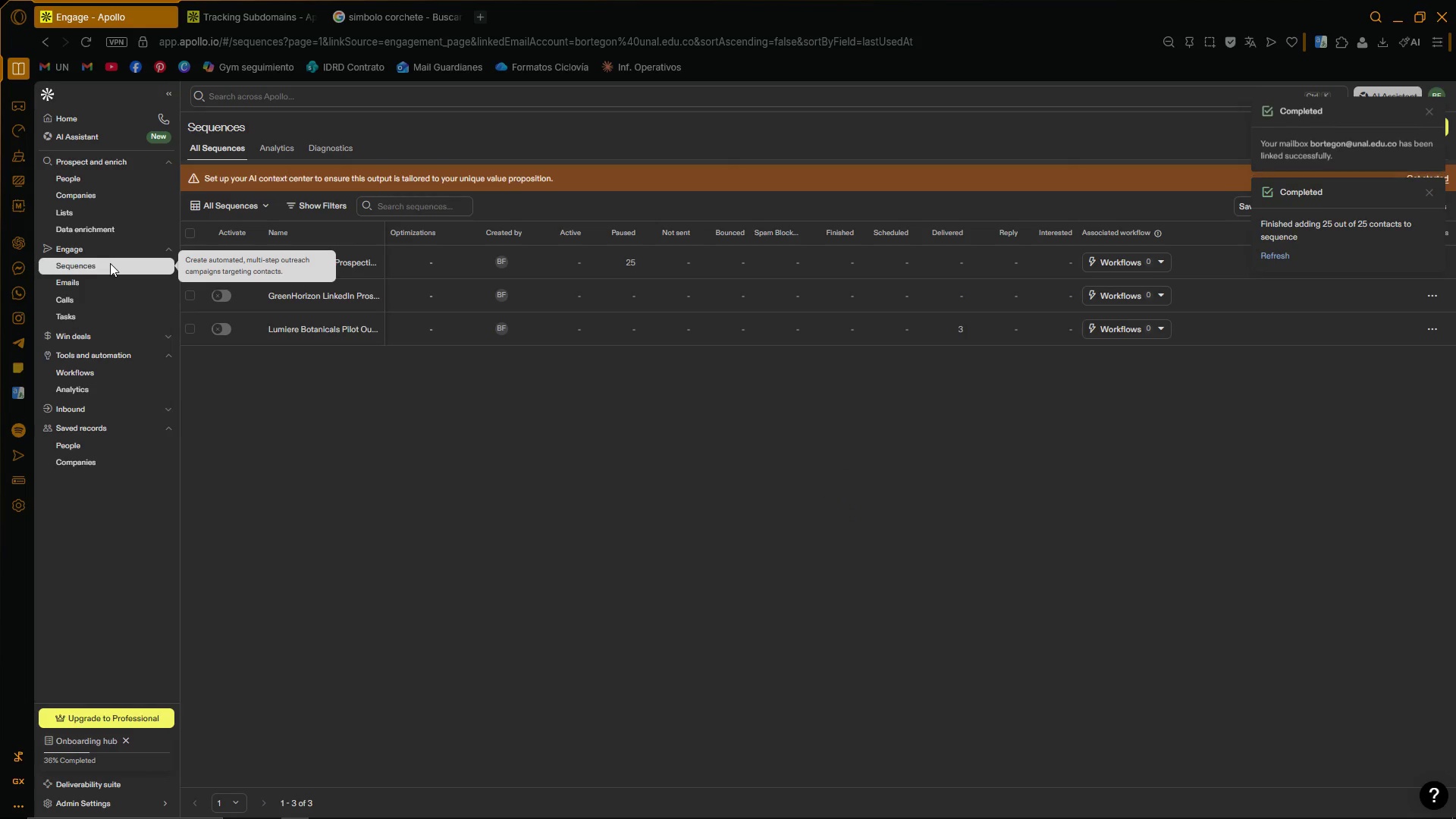 
left_click([1430, 114])
 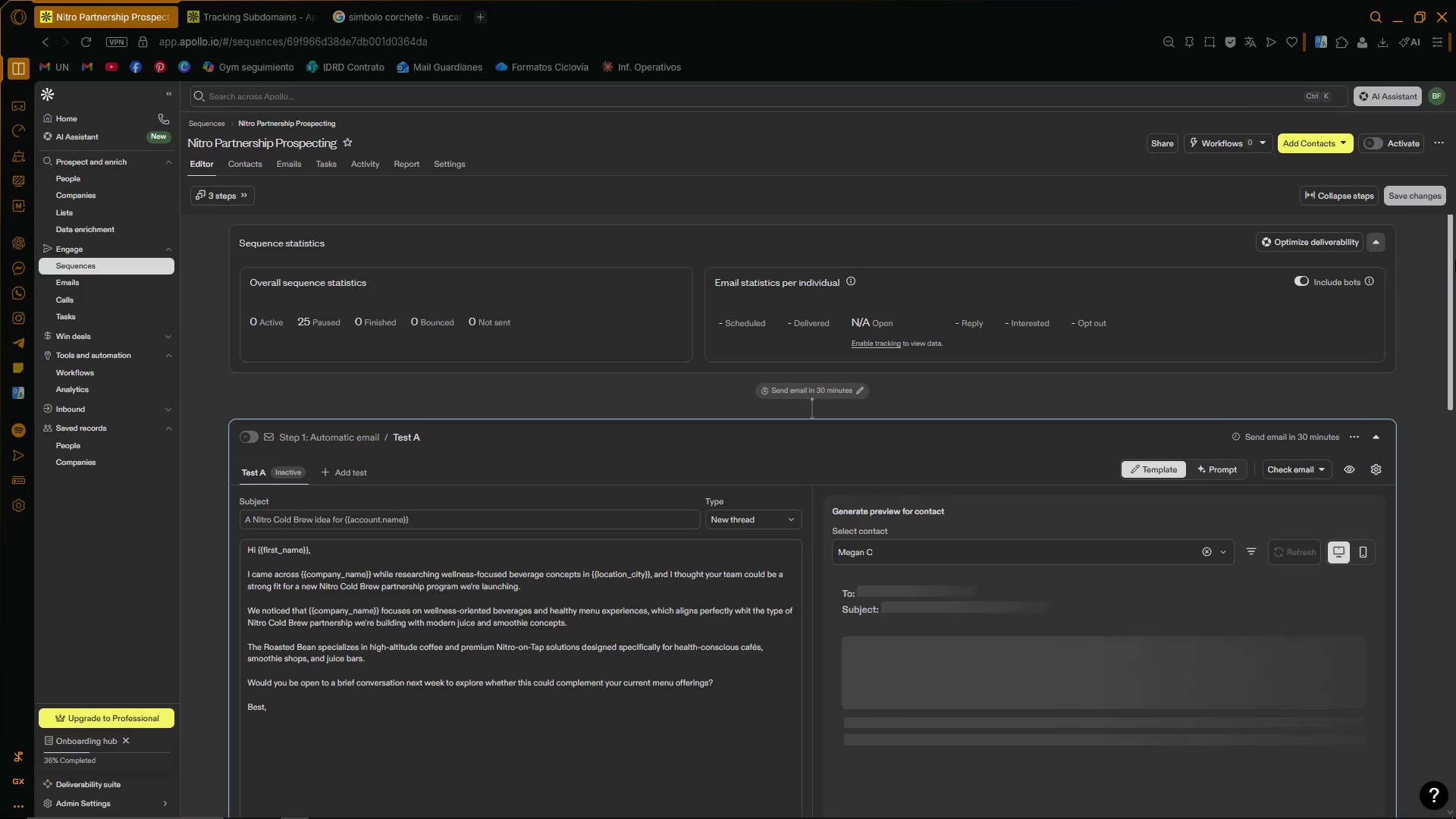 
left_click_drag(start_coordinate=[1451, 256], to_coordinate=[1455, 263])
 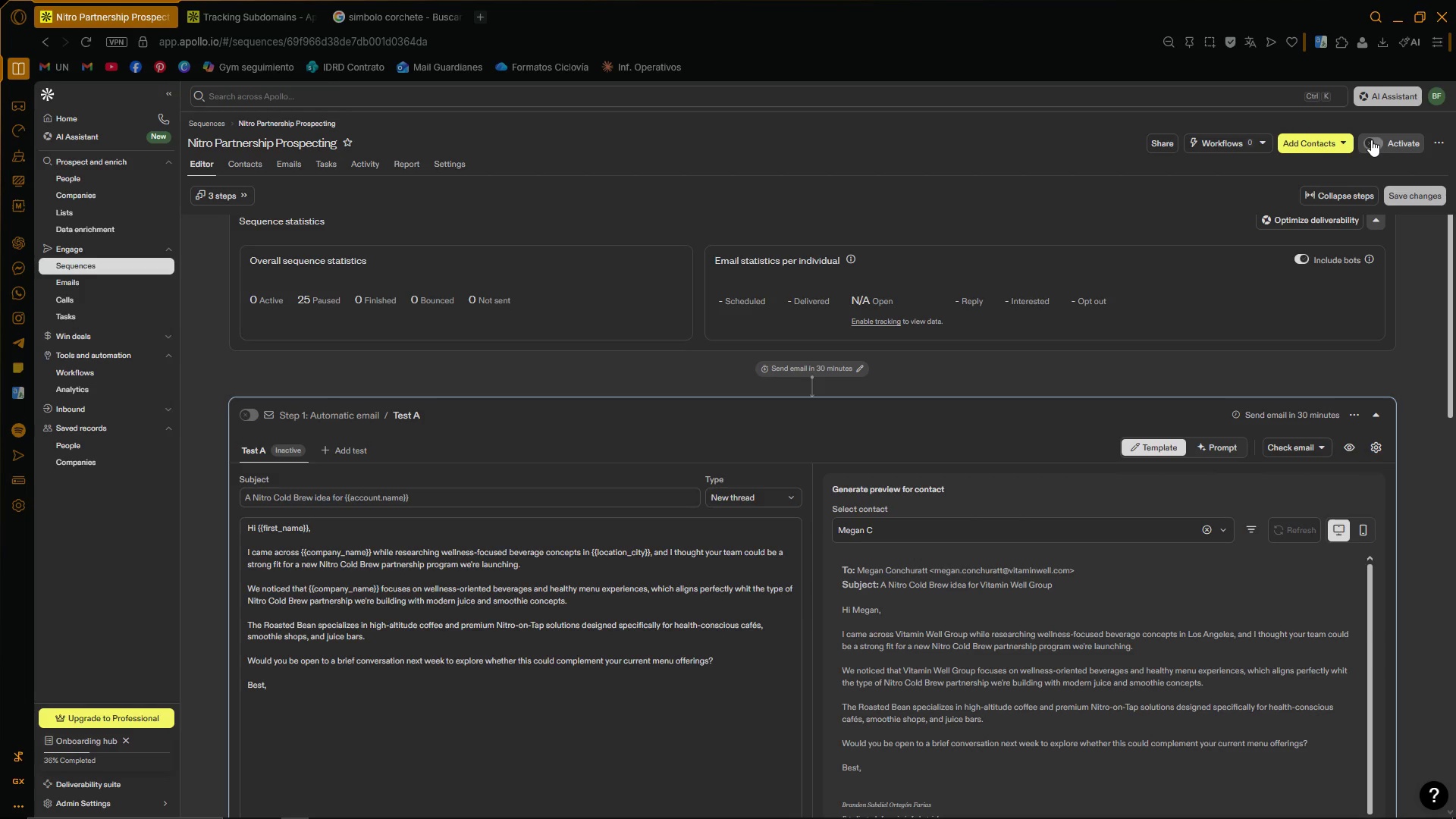 
scroll: coordinate [262, 344], scroll_direction: down, amount: 6.0
 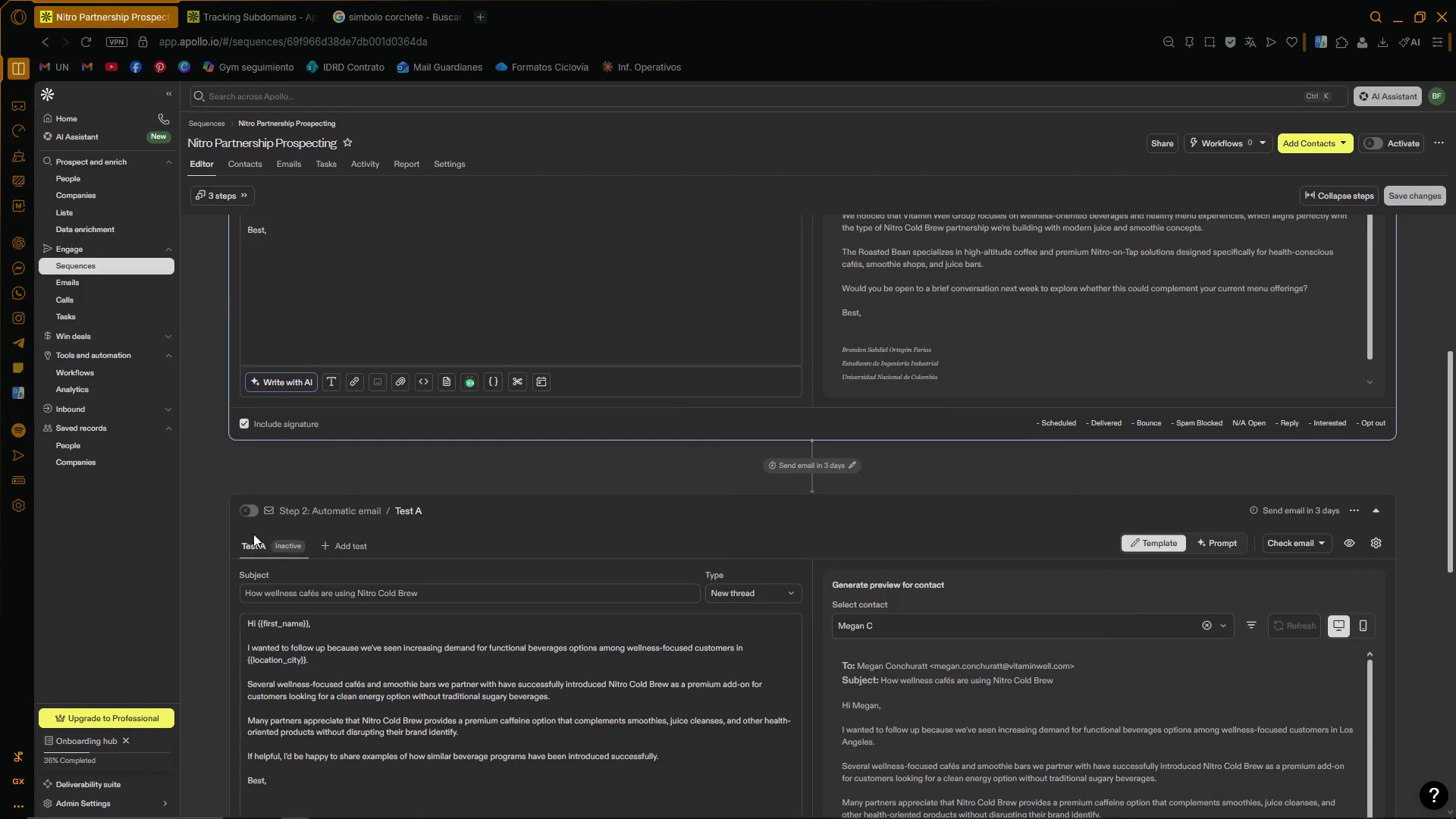 
left_click([250, 521])
 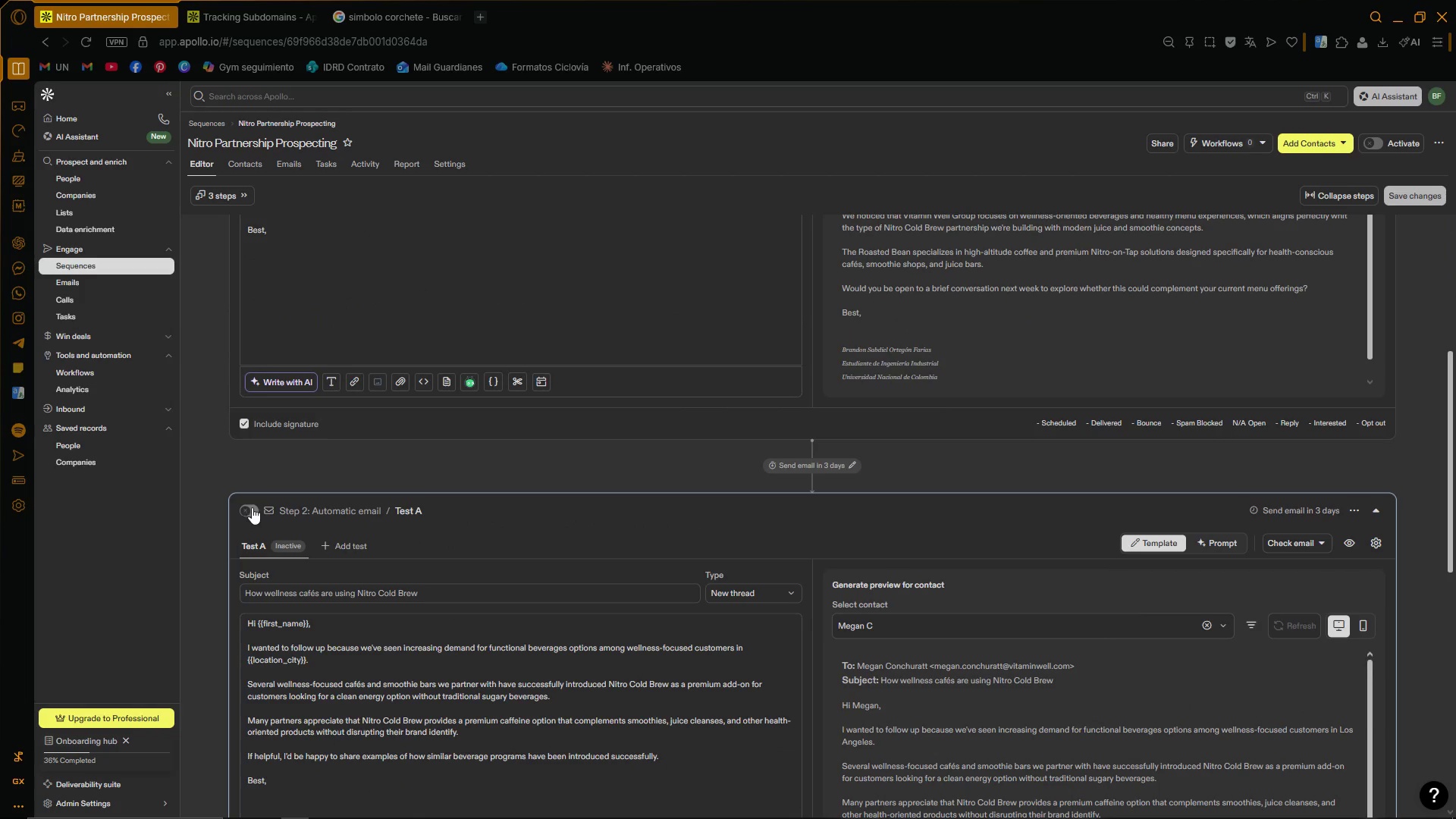 
left_click([253, 510])
 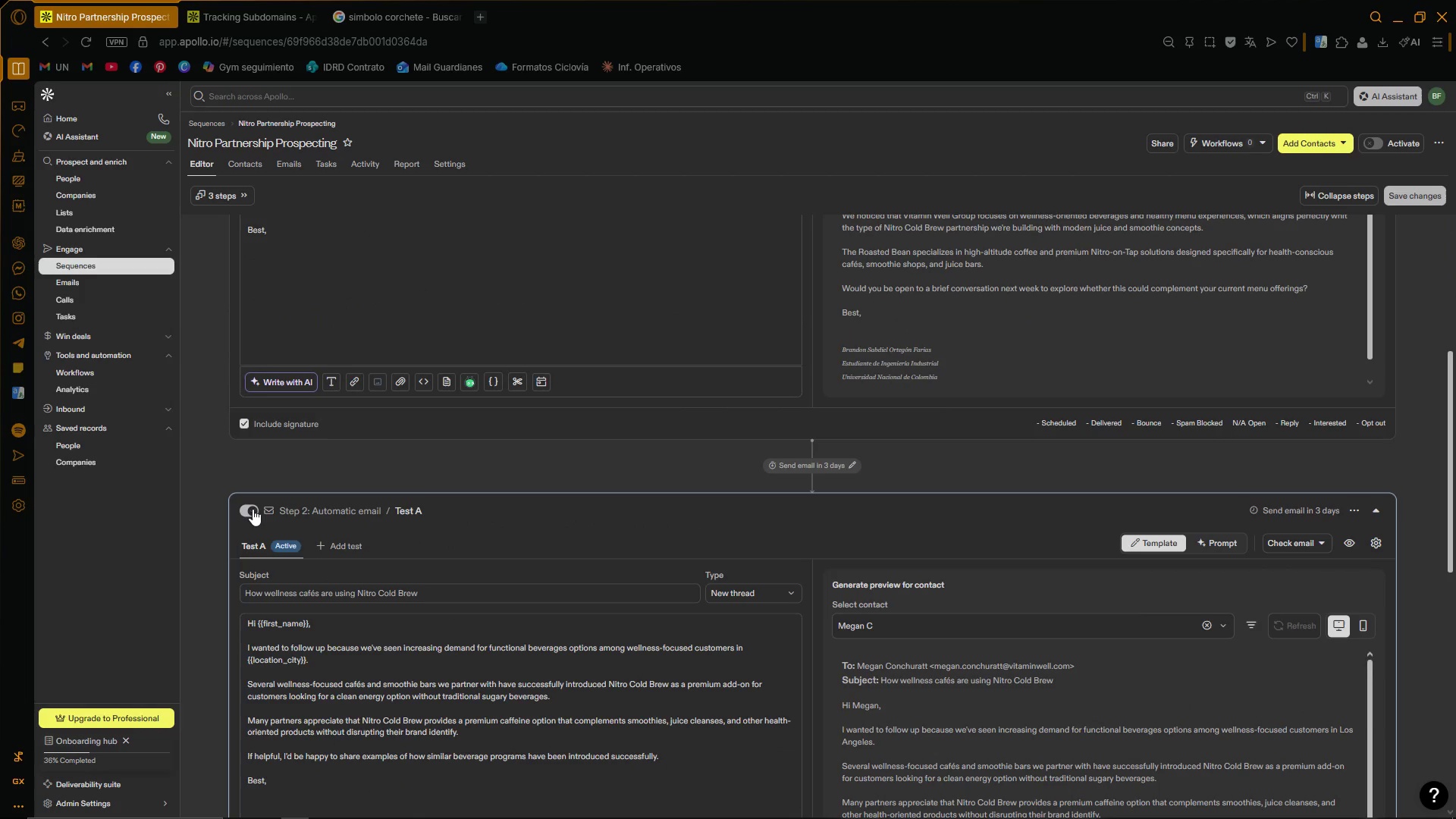 
scroll: coordinate [259, 497], scroll_direction: down, amount: 7.0
 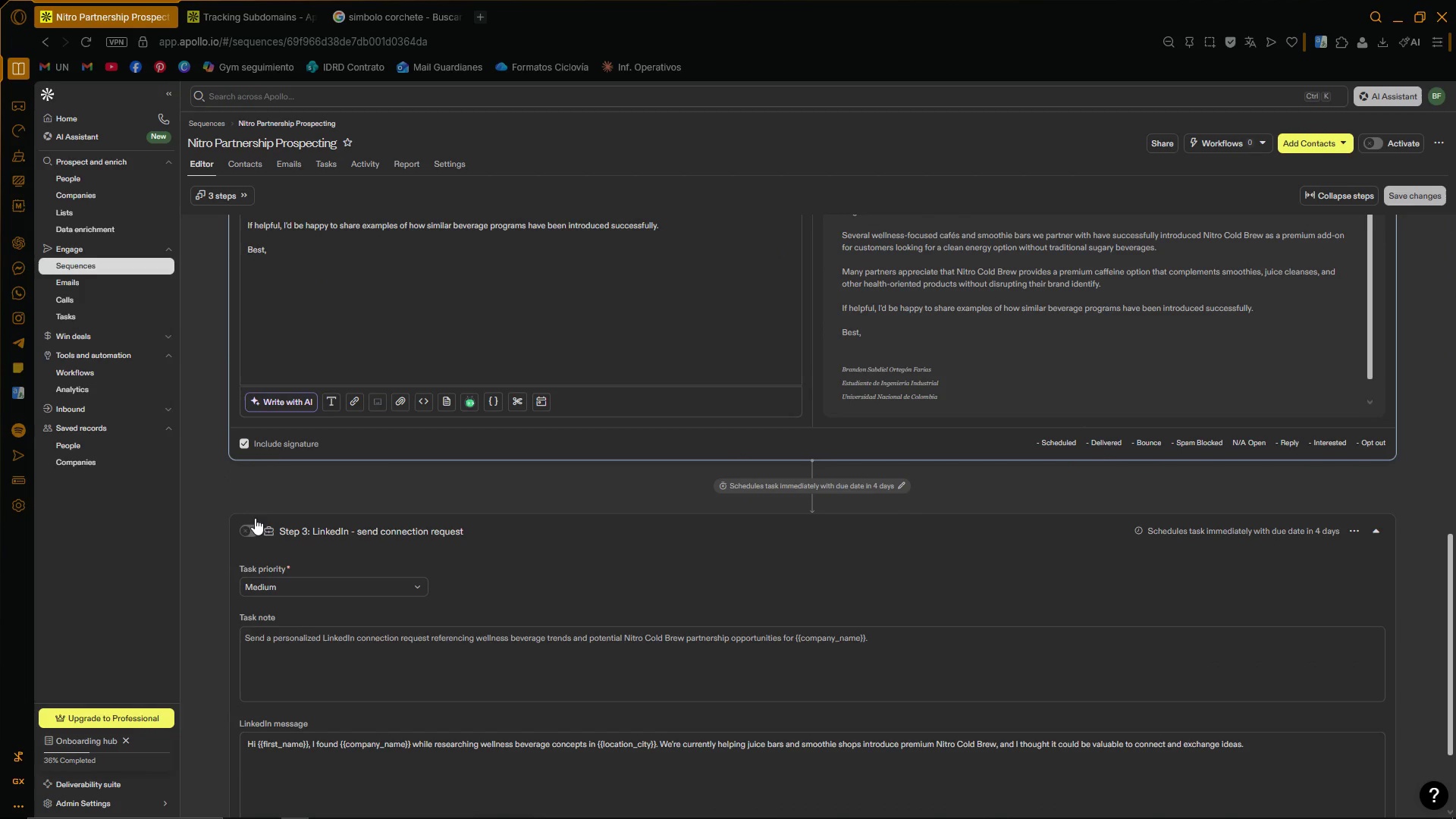 
left_click([249, 527])
 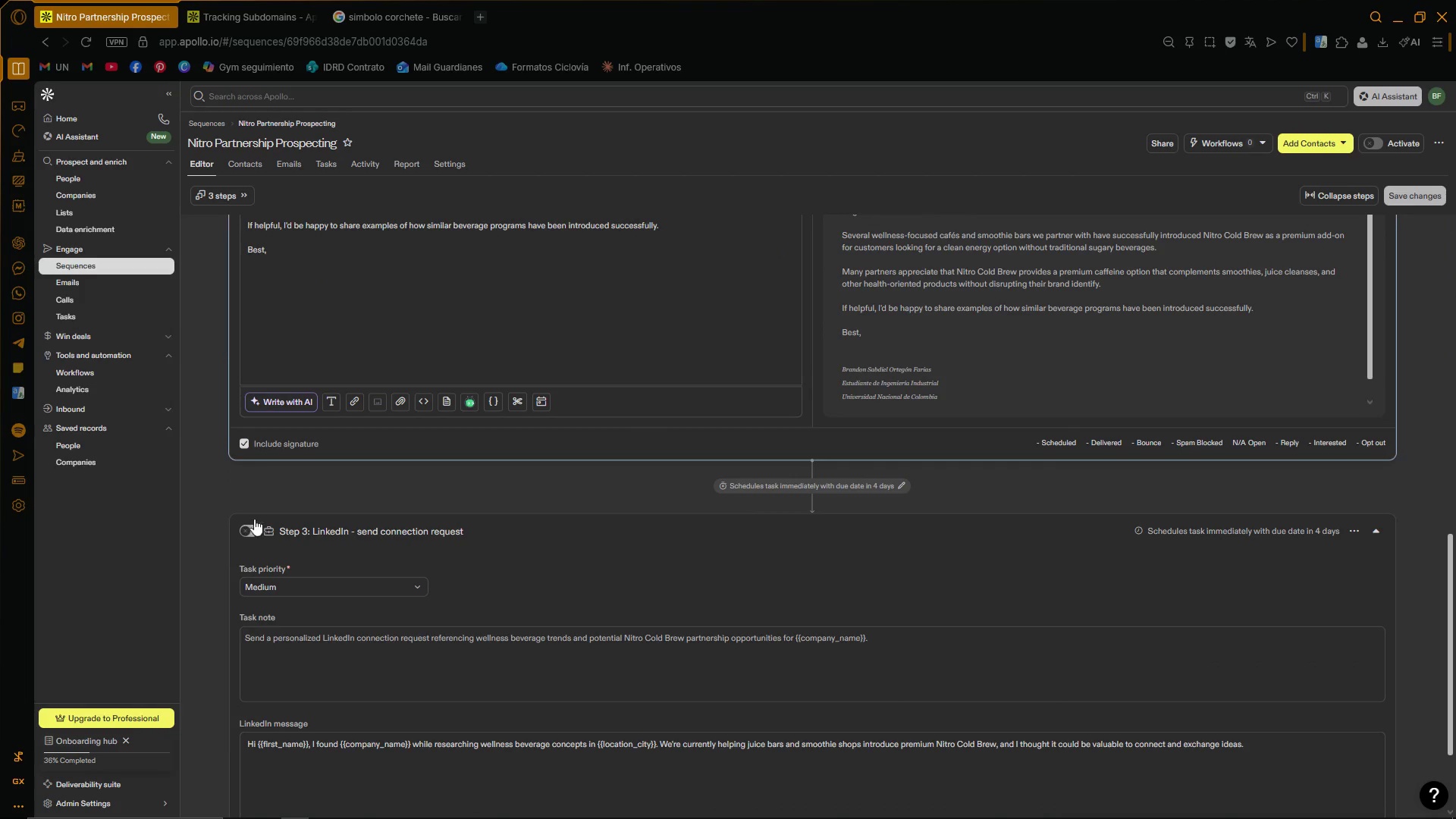 
scroll: coordinate [290, 453], scroll_direction: up, amount: 17.0
 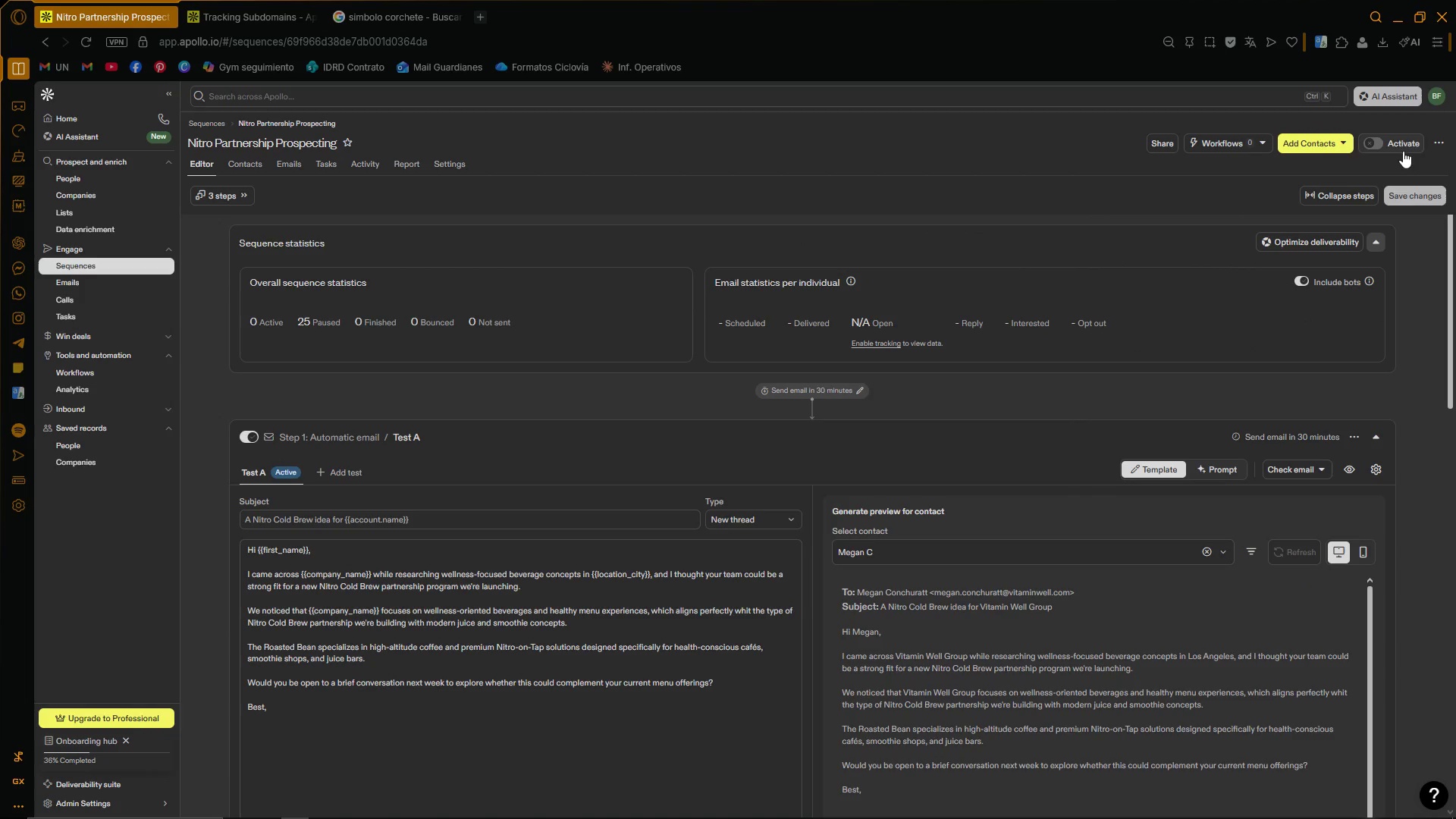 
left_click([1376, 140])
 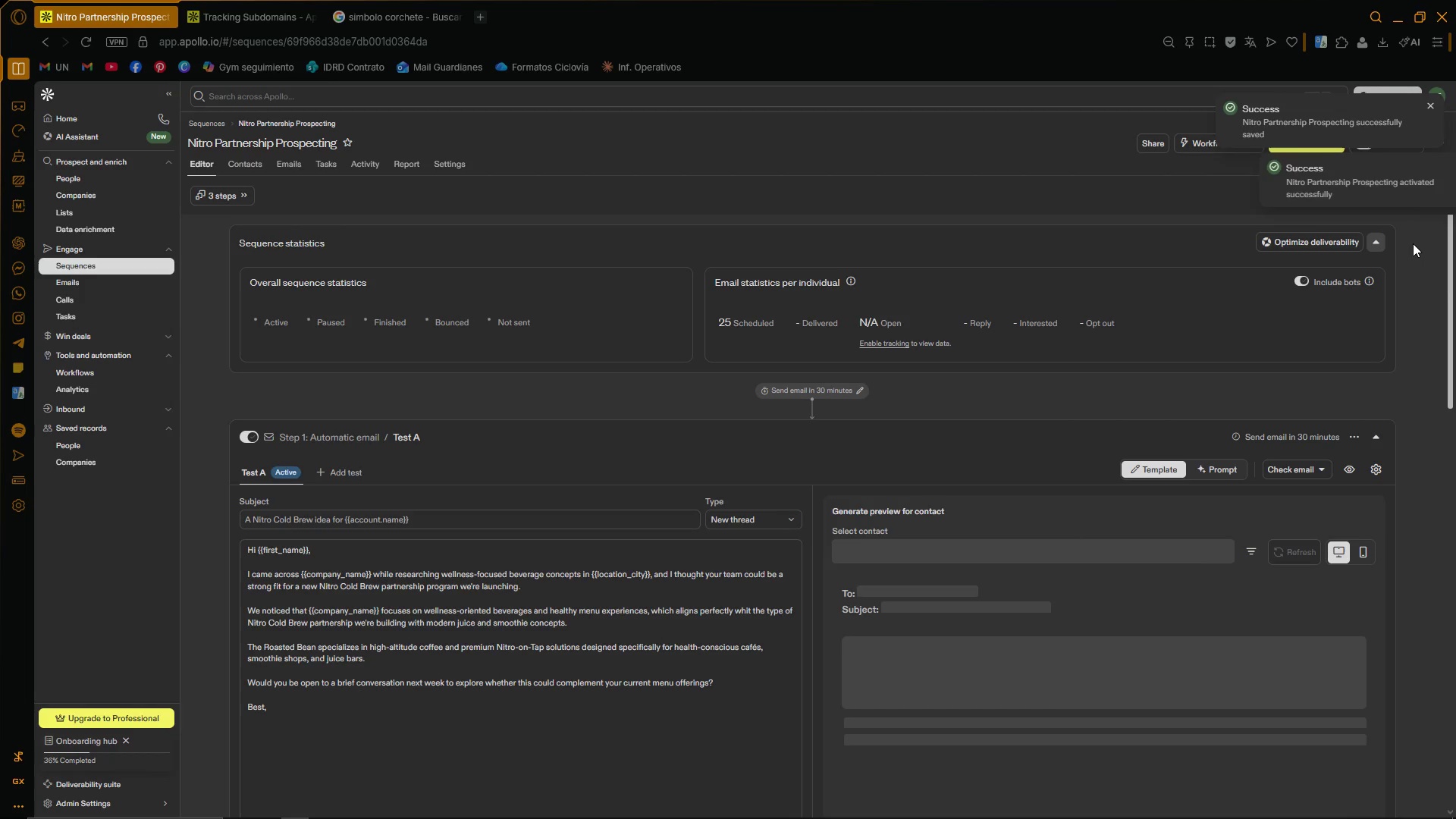 
left_click([1428, 108])
 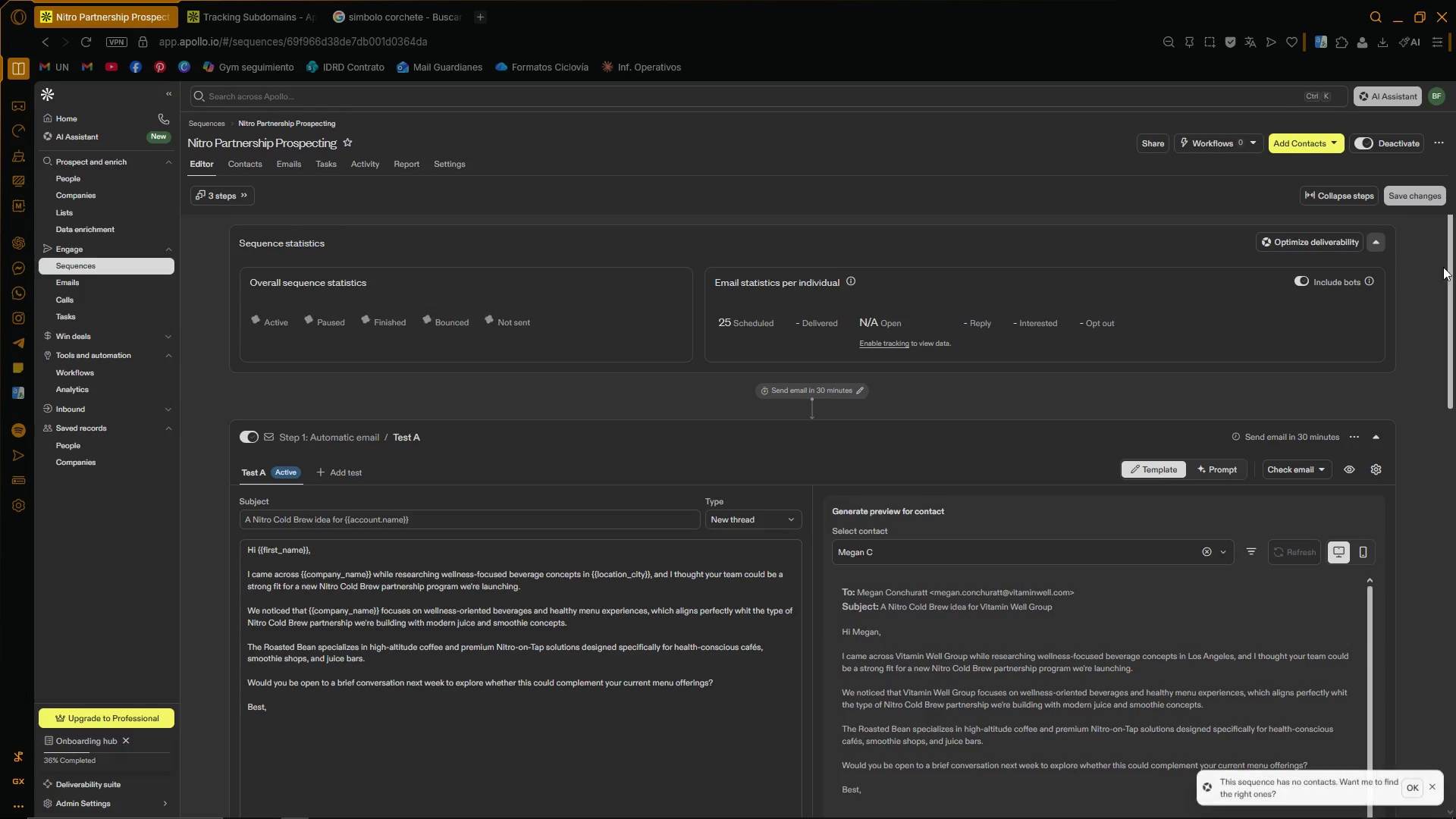 
left_click_drag(start_coordinate=[1452, 262], to_coordinate=[1451, 315])
 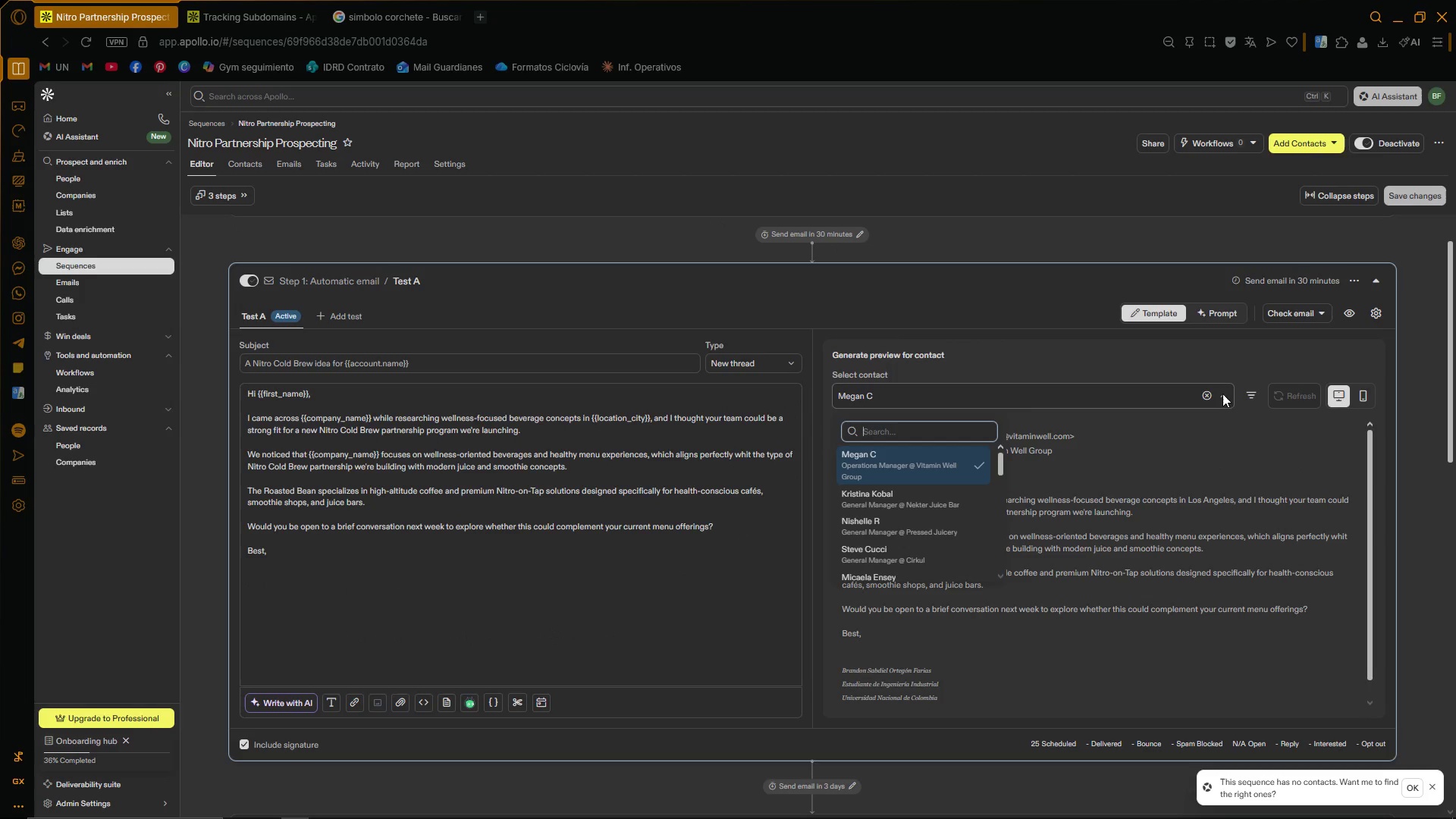 
left_click([1222, 394])
 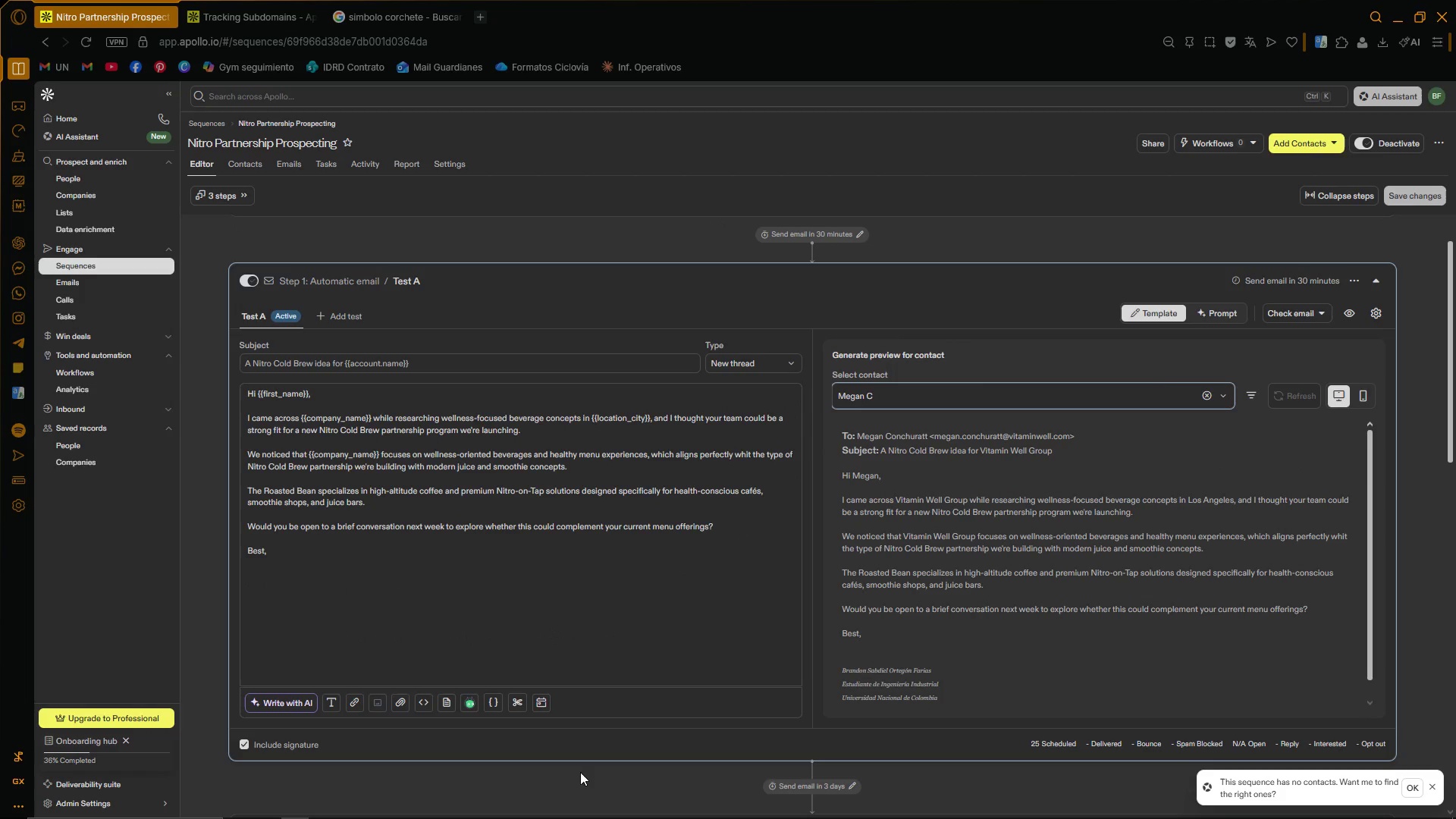 
scroll: coordinate [526, 351], scroll_direction: up, amount: 1.0
 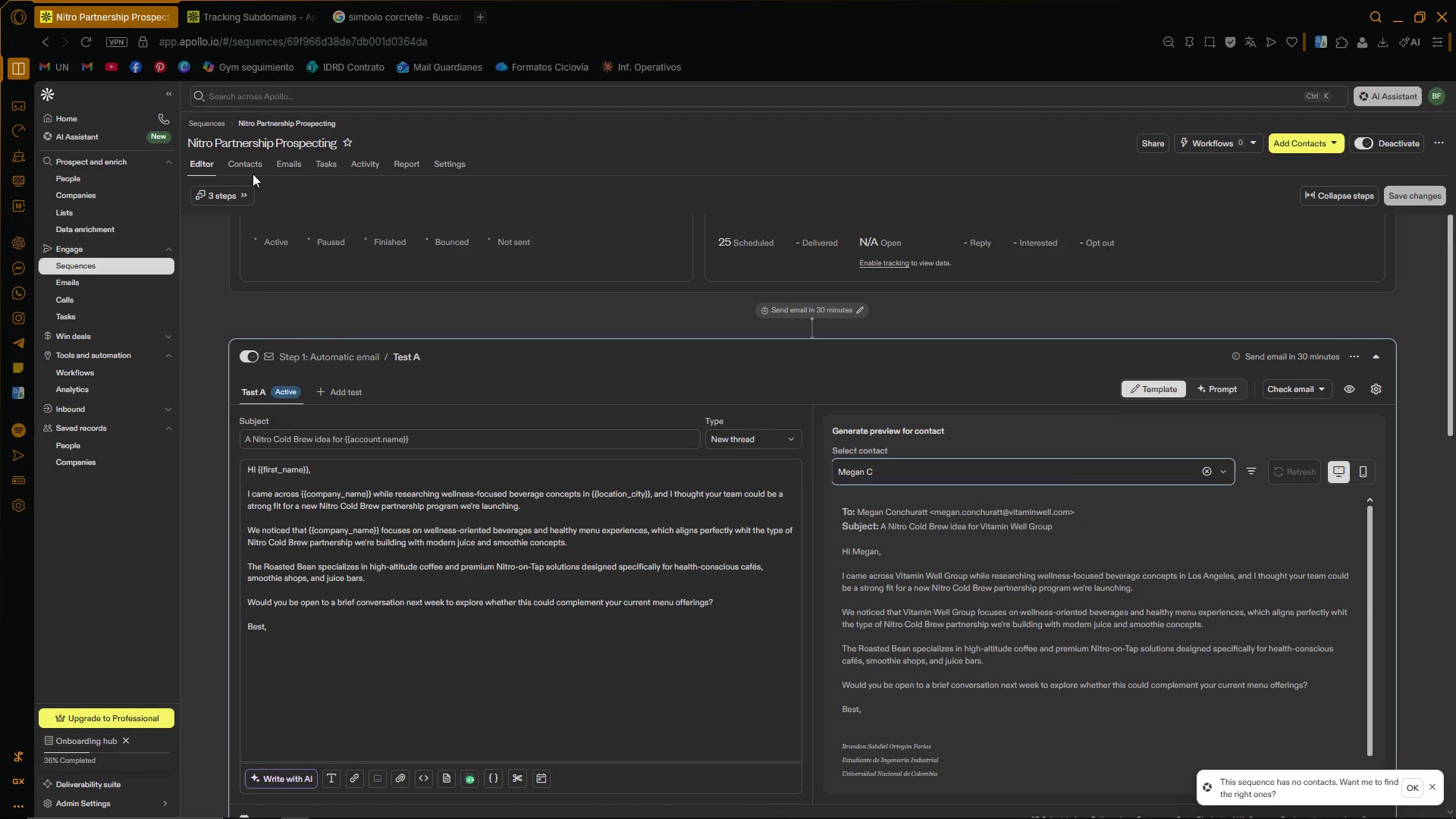 
left_click([250, 171])
 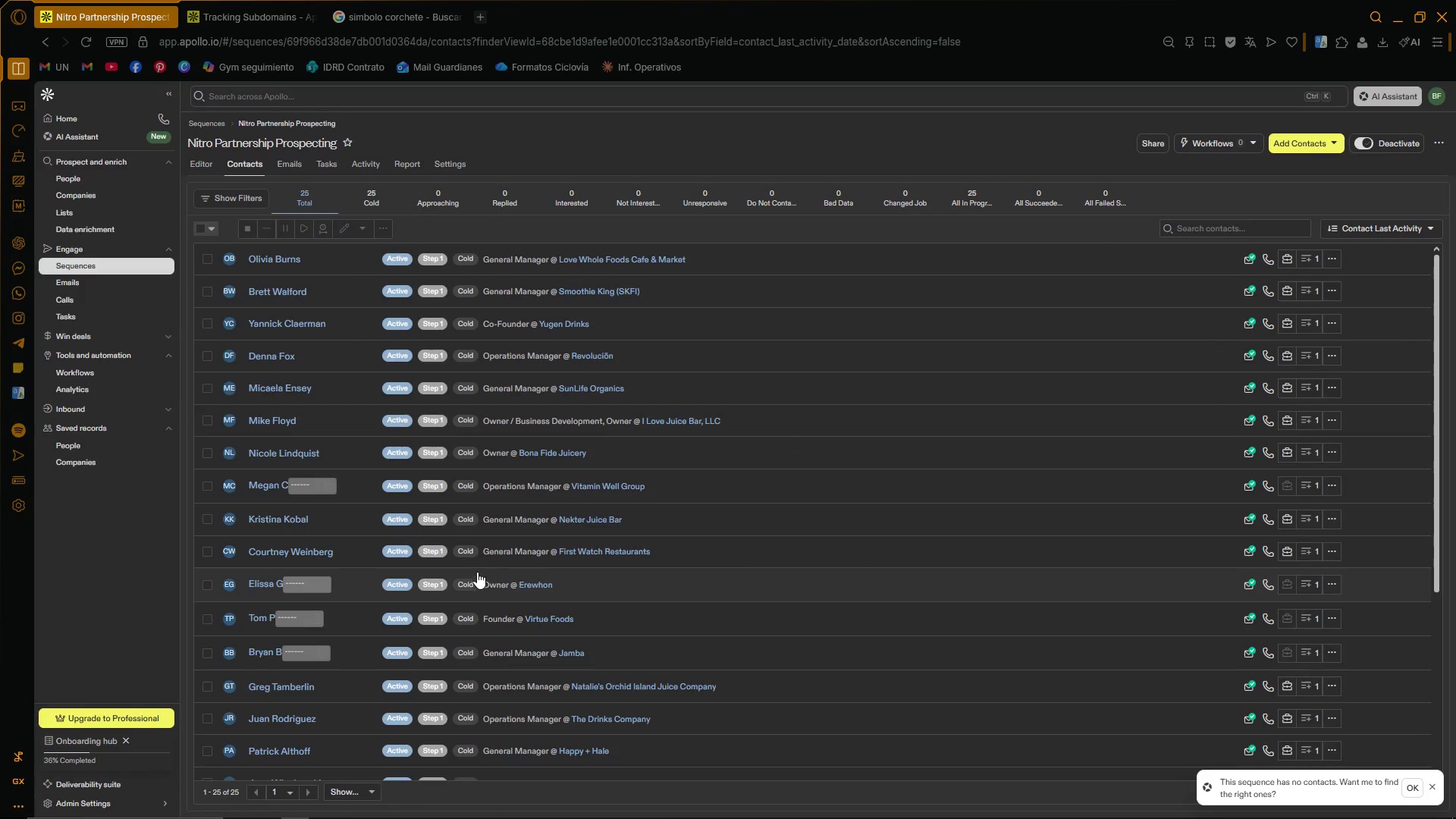 
scroll: coordinate [372, 450], scroll_direction: down, amount: 3.0
 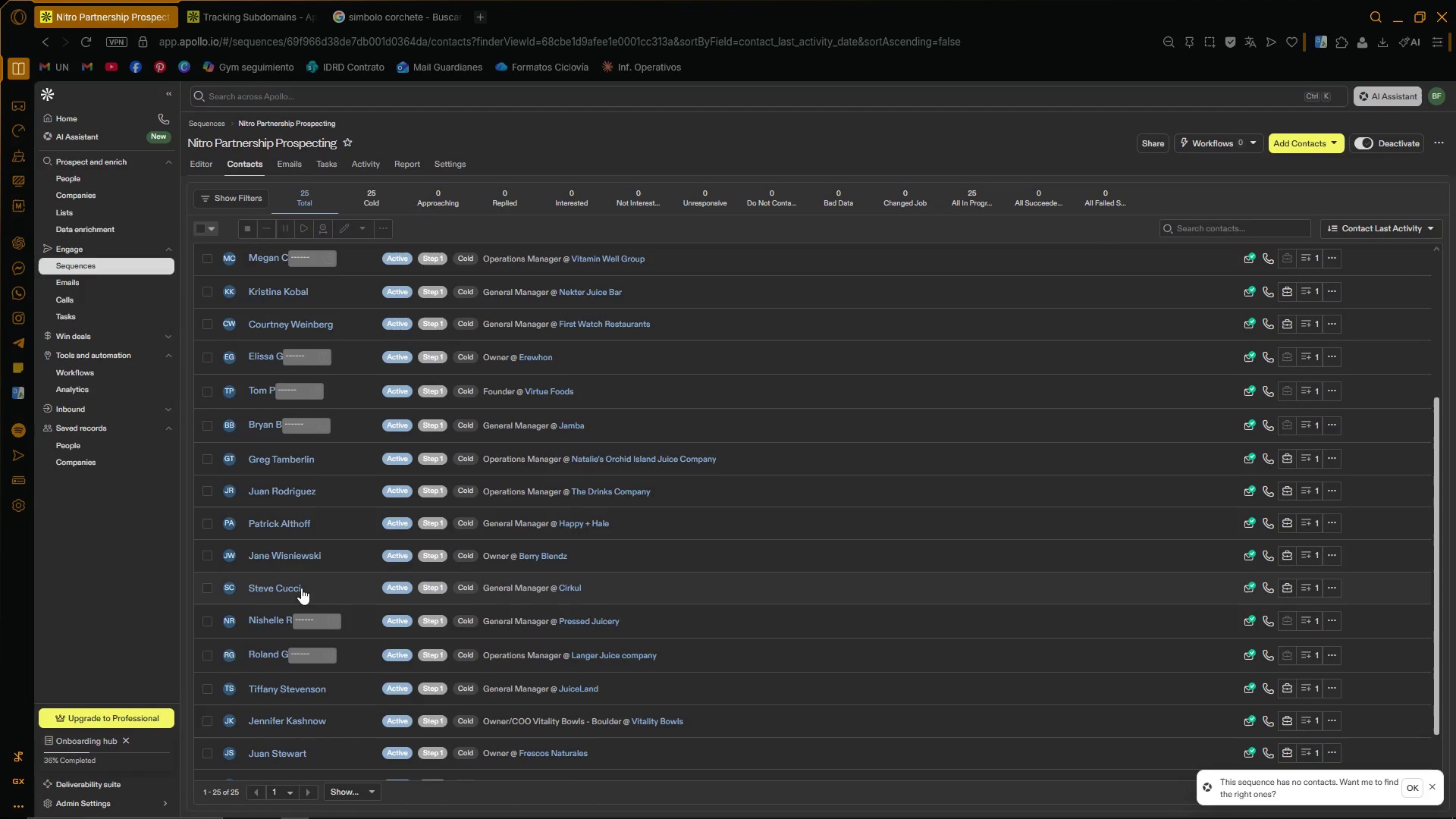 
left_click([198, 157])
 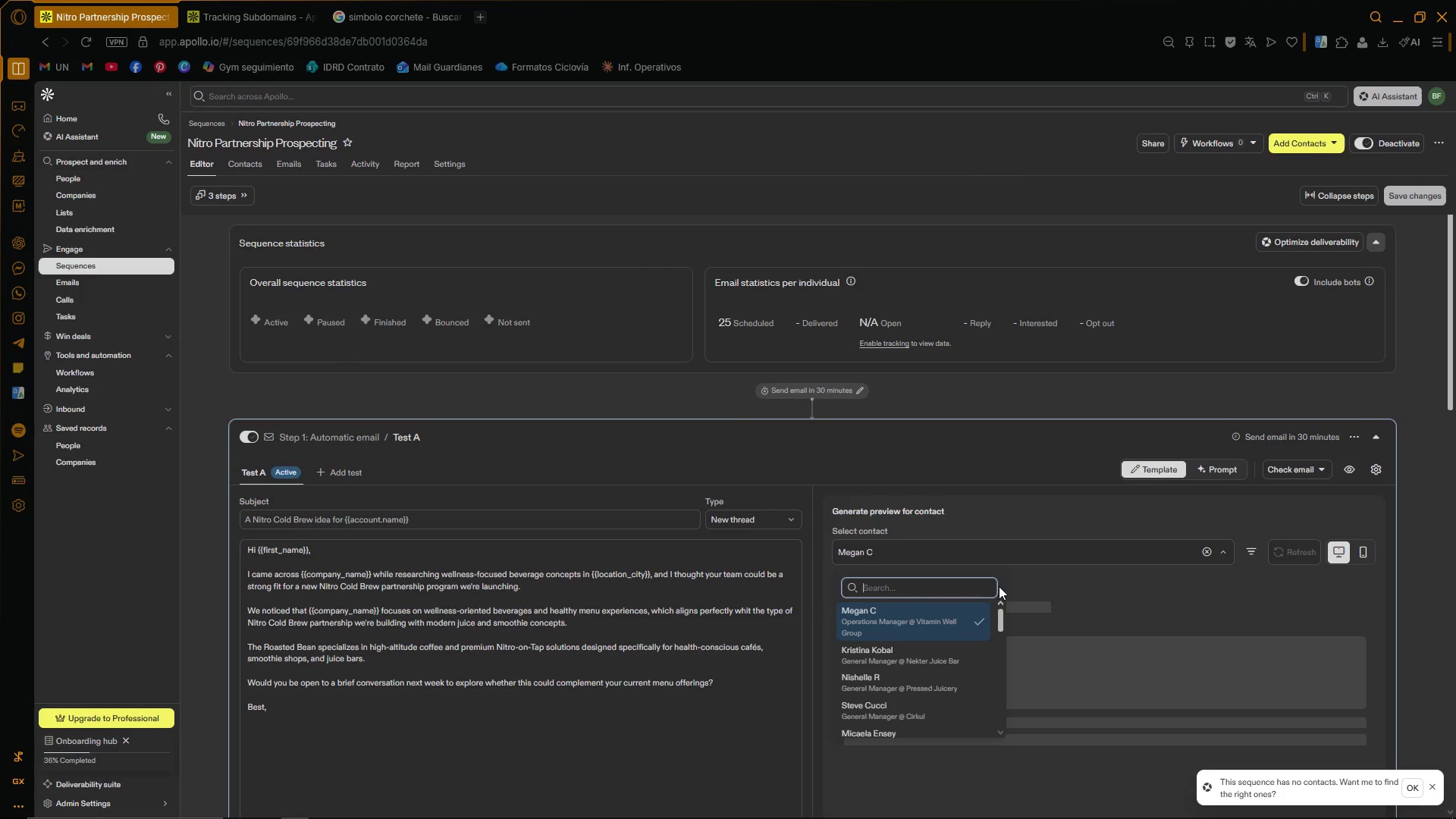 
scroll: coordinate [241, 226], scroll_direction: up, amount: 3.0
 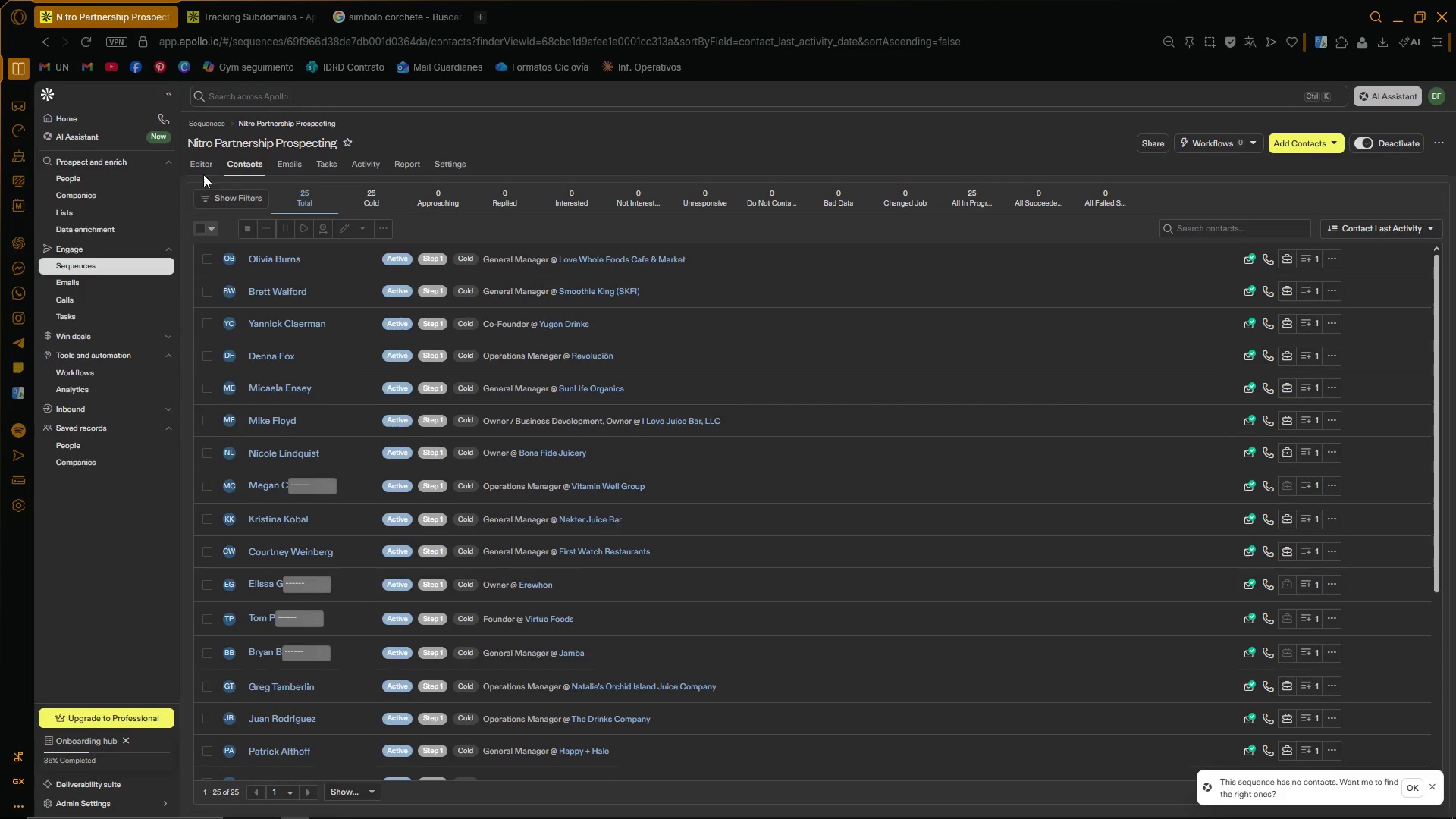 
left_click_drag(start_coordinate=[1003, 617], to_coordinate=[1005, 627])
 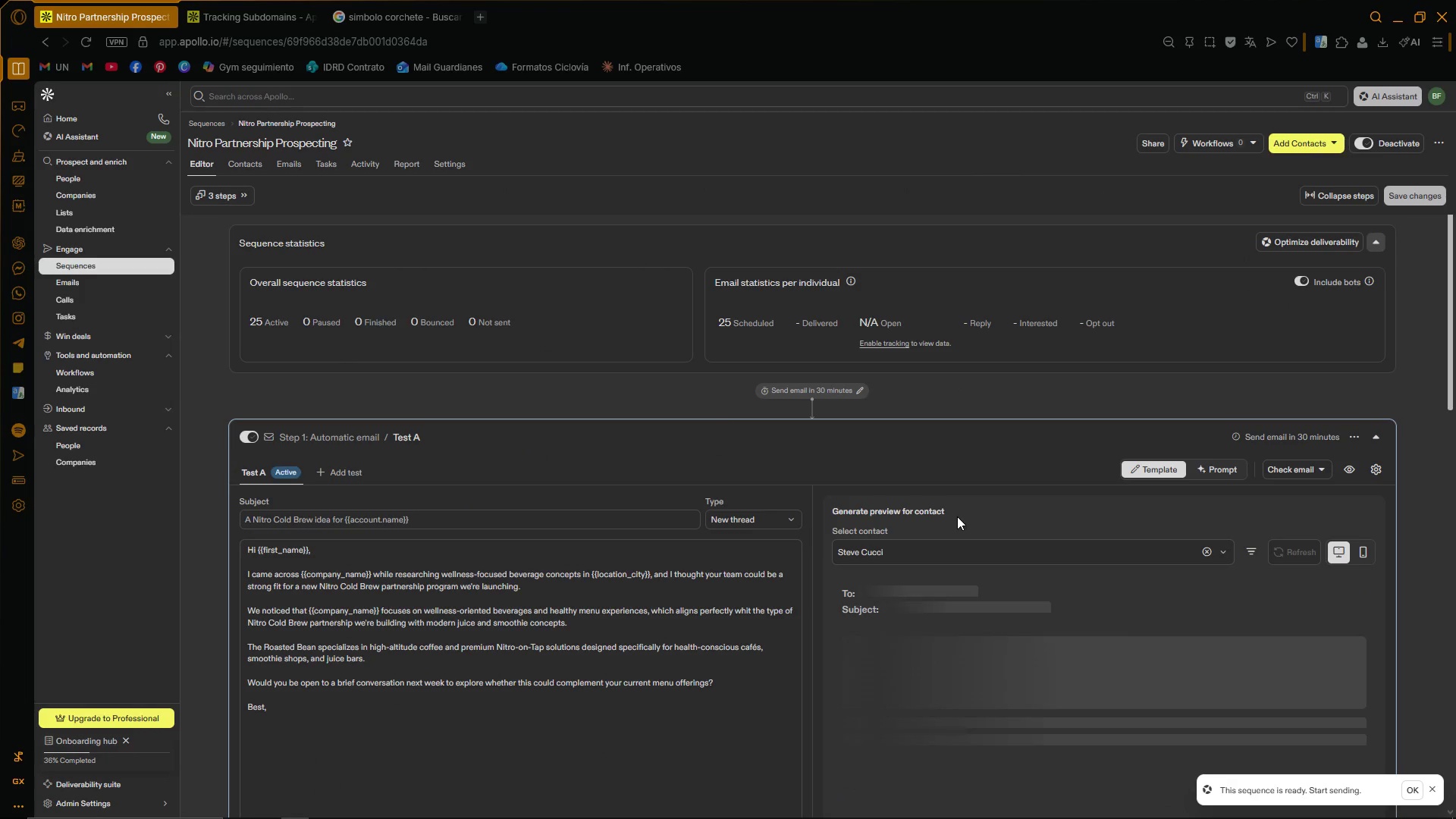 
scroll: coordinate [1408, 604], scroll_direction: down, amount: 14.0
 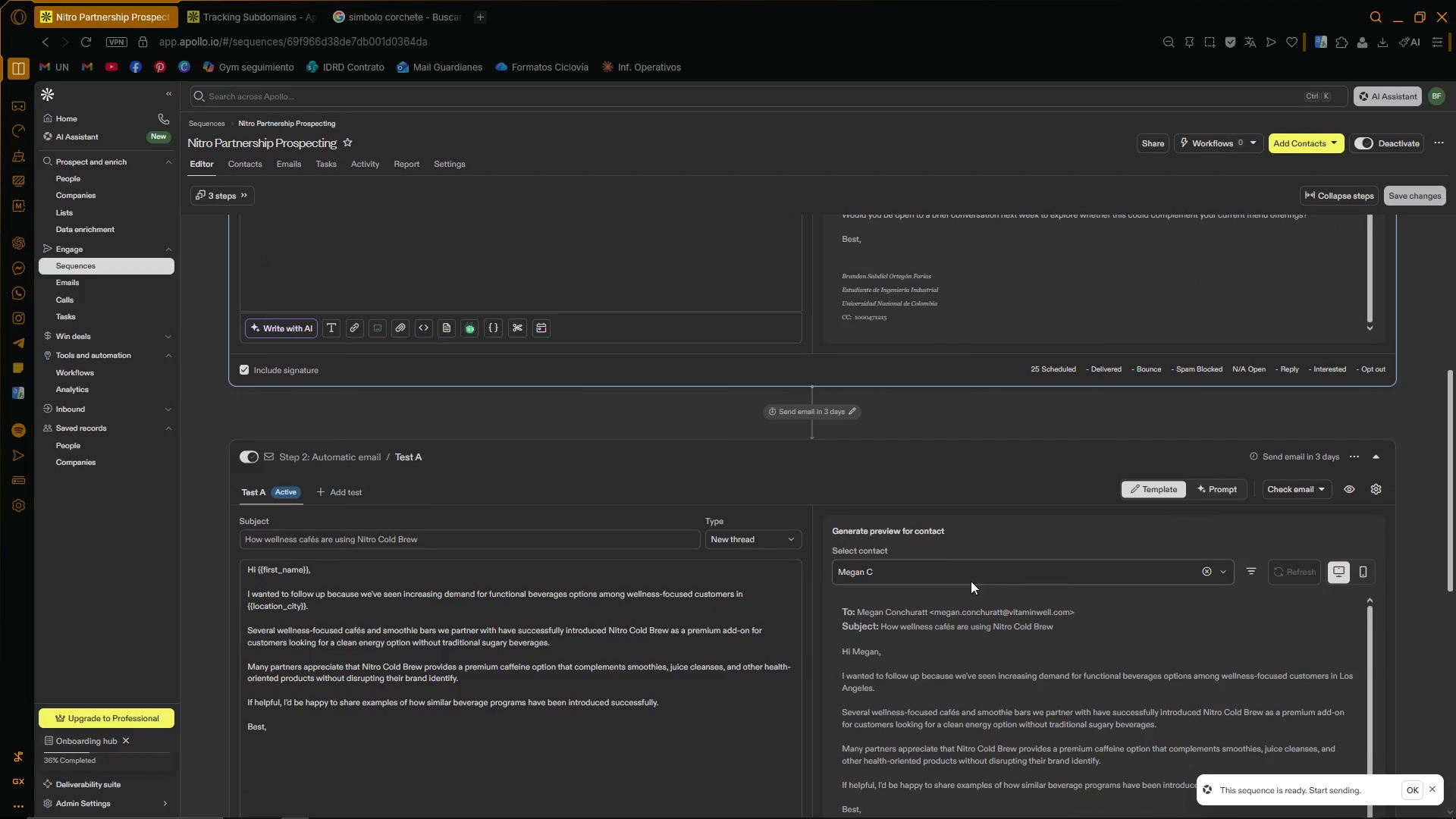 
left_click([944, 566])
 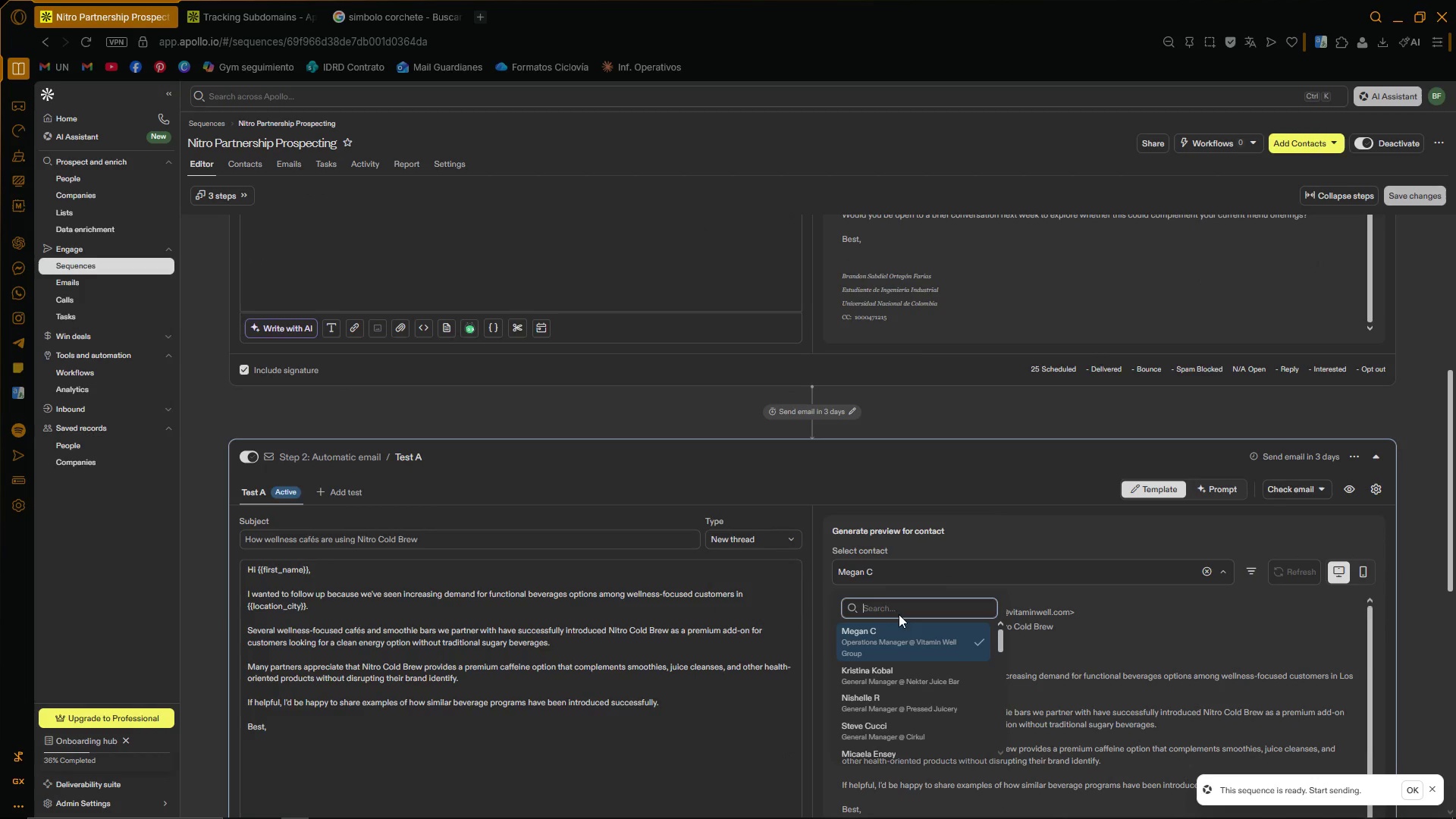 
scroll: coordinate [908, 680], scroll_direction: down, amount: 1.0
 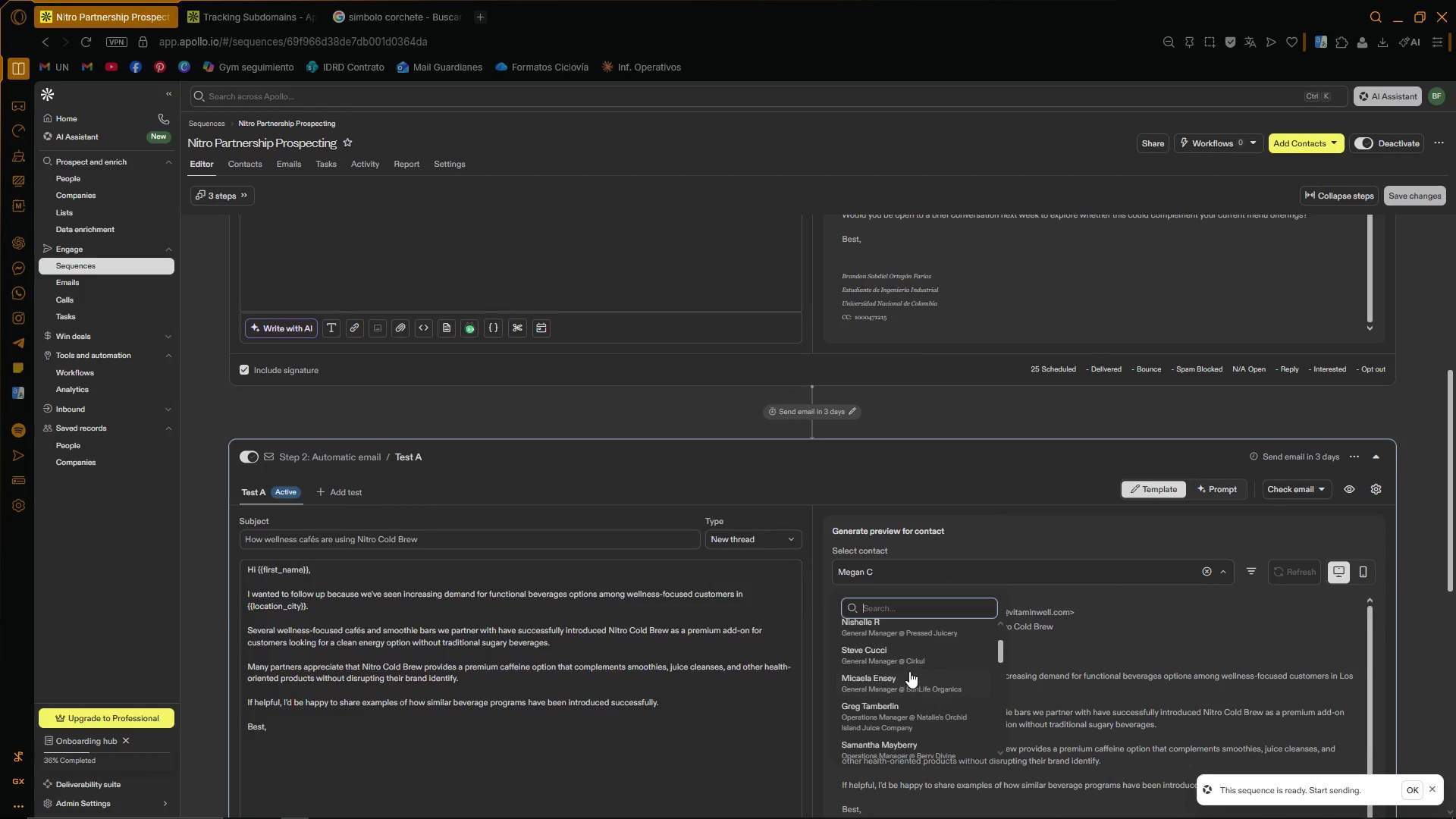 
left_click([902, 656])
 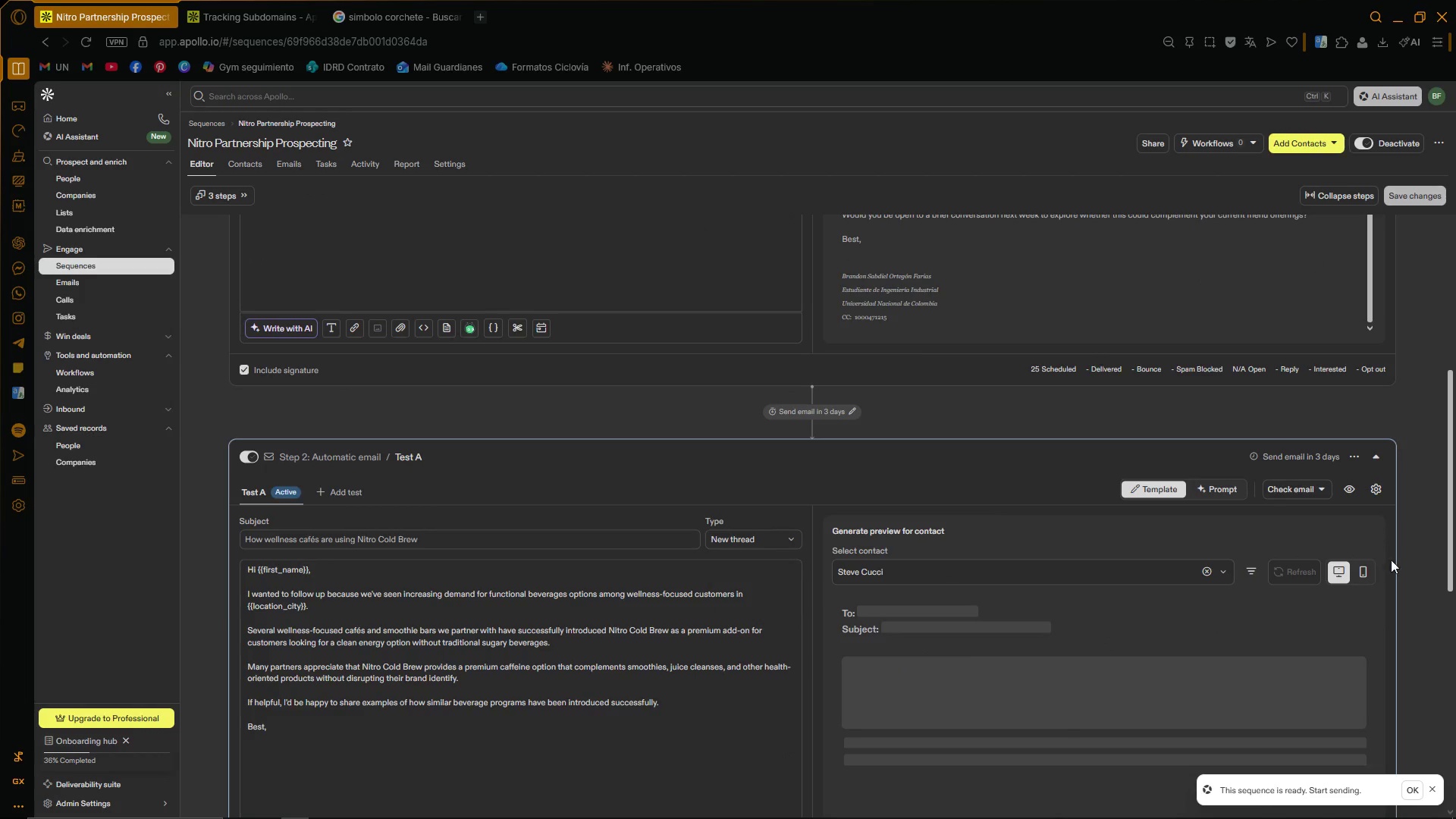 
scroll: coordinate [1403, 563], scroll_direction: down, amount: 10.0
 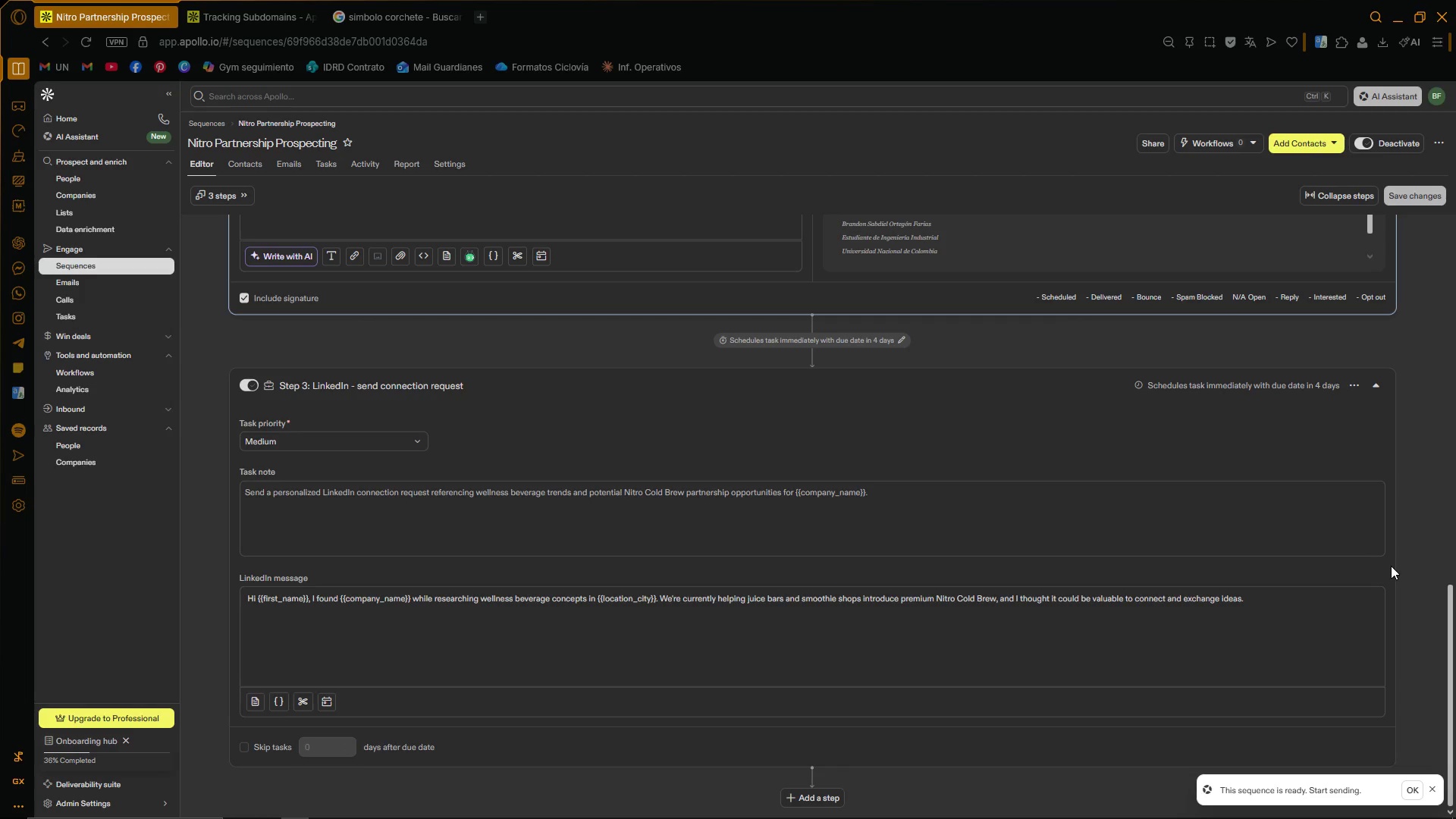 
scroll: coordinate [1128, 662], scroll_direction: up, amount: 17.0
 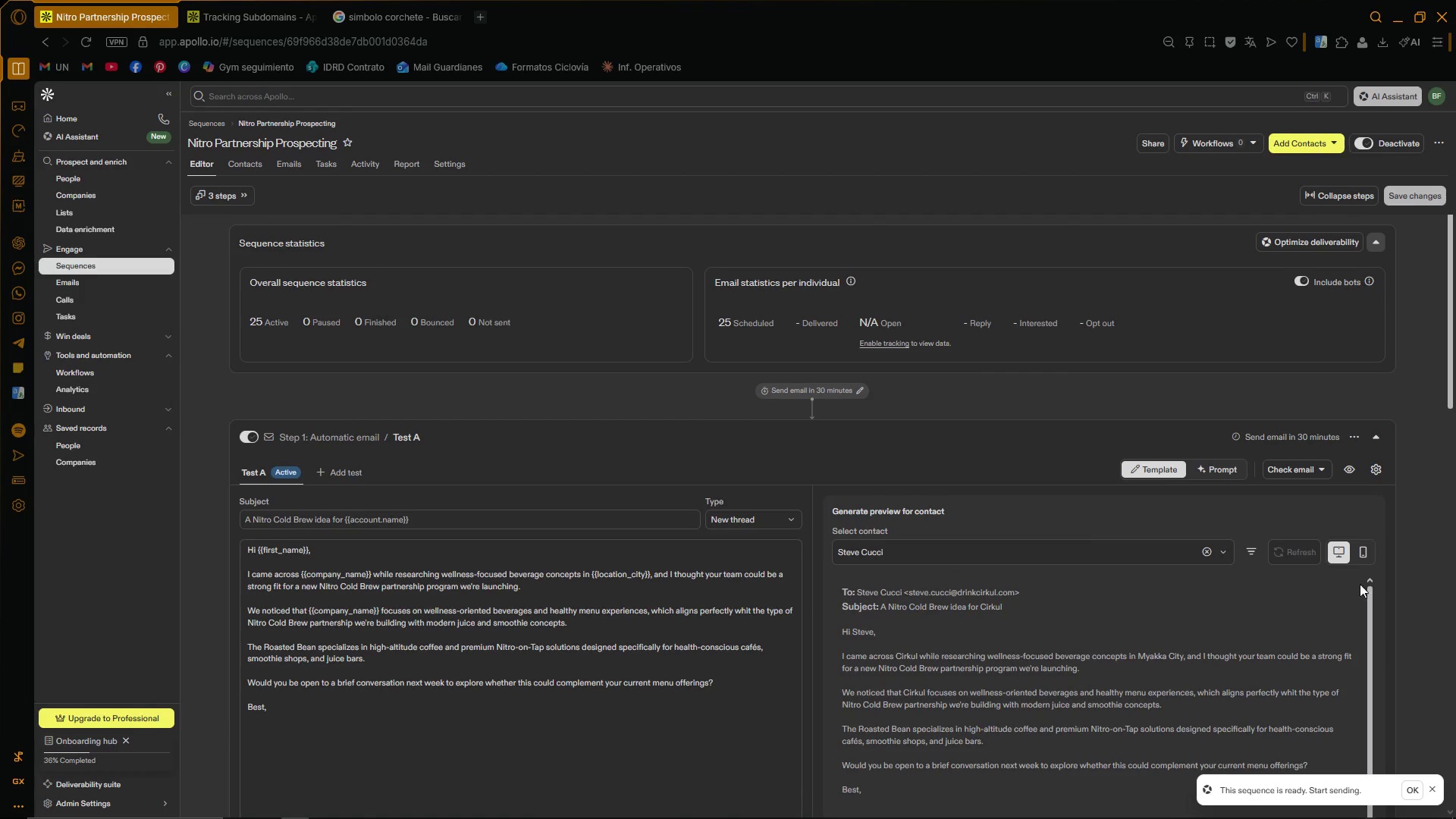 
scroll: coordinate [1407, 557], scroll_direction: up, amount: 4.0